 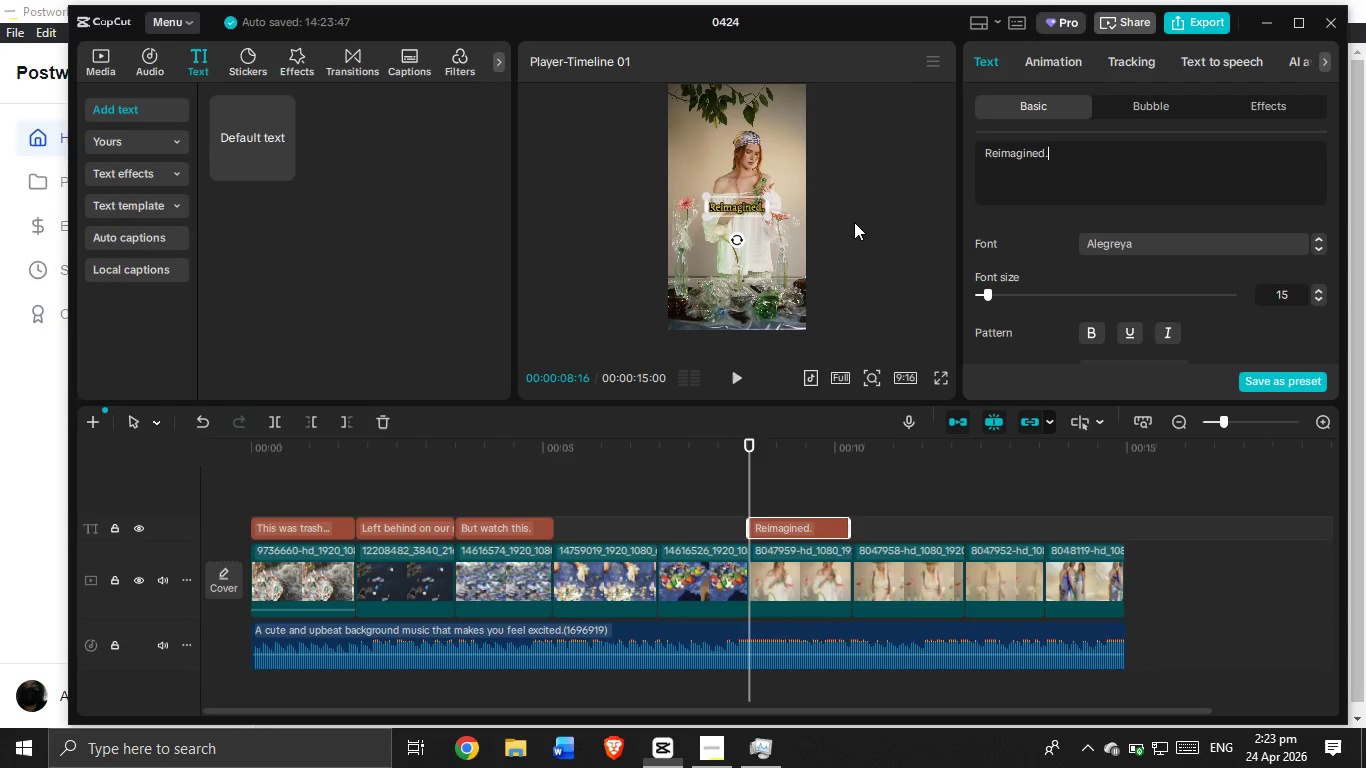 
key(Alt+Tab)
 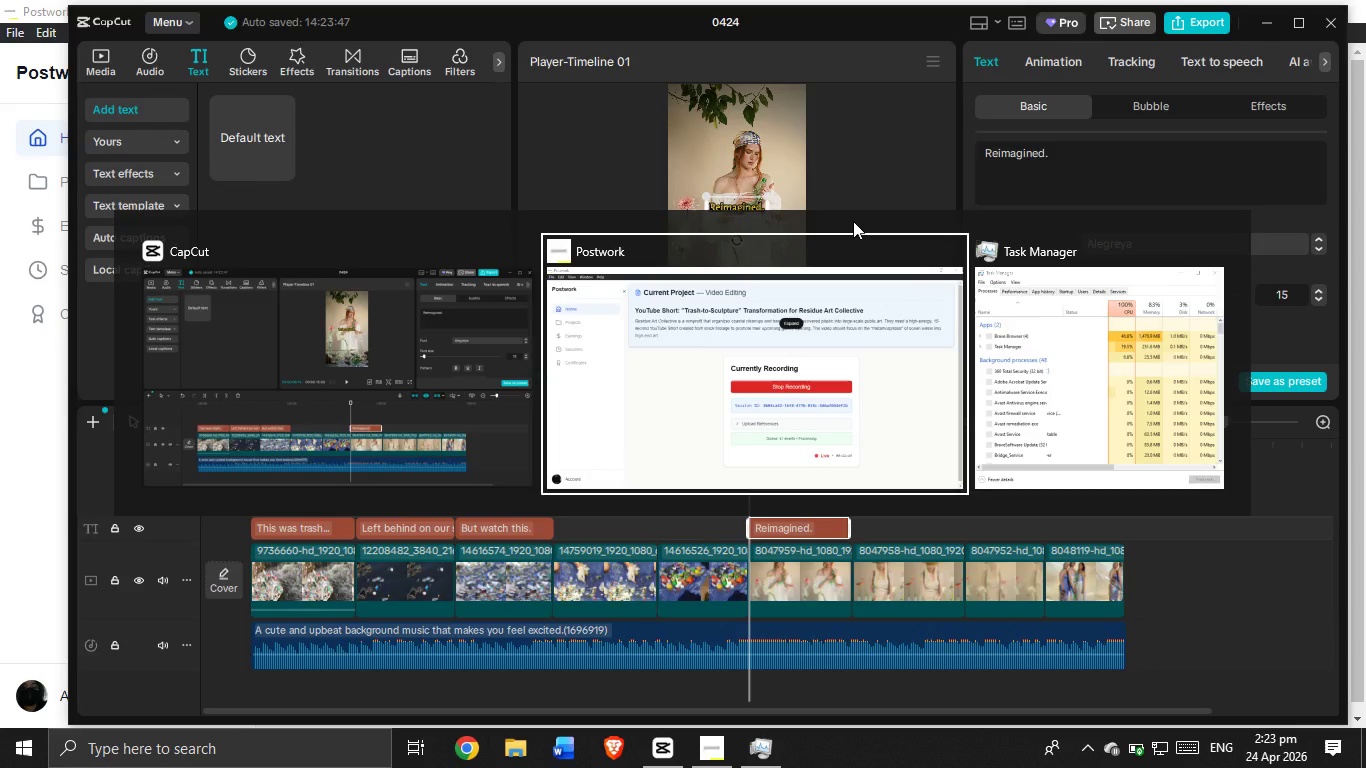 
key(Alt+Tab)
 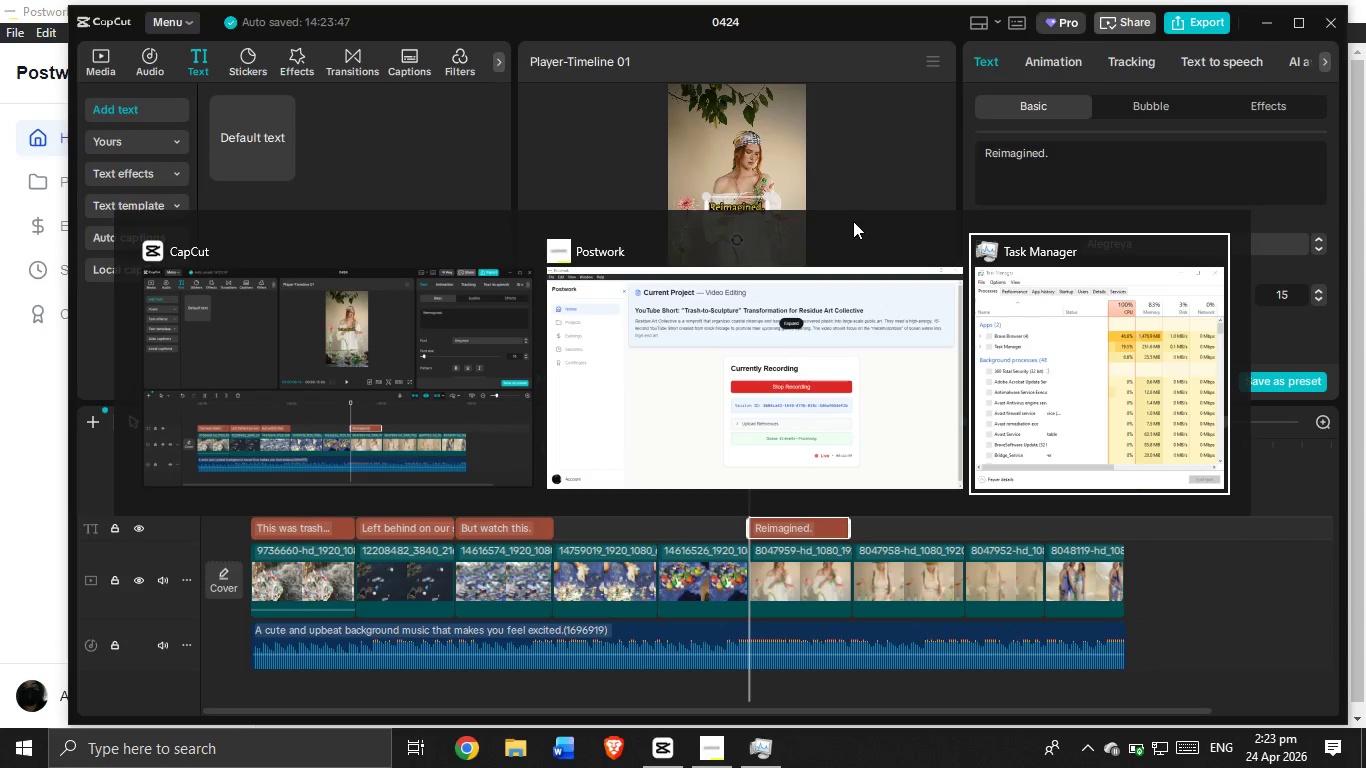 
key(Alt+Tab)
 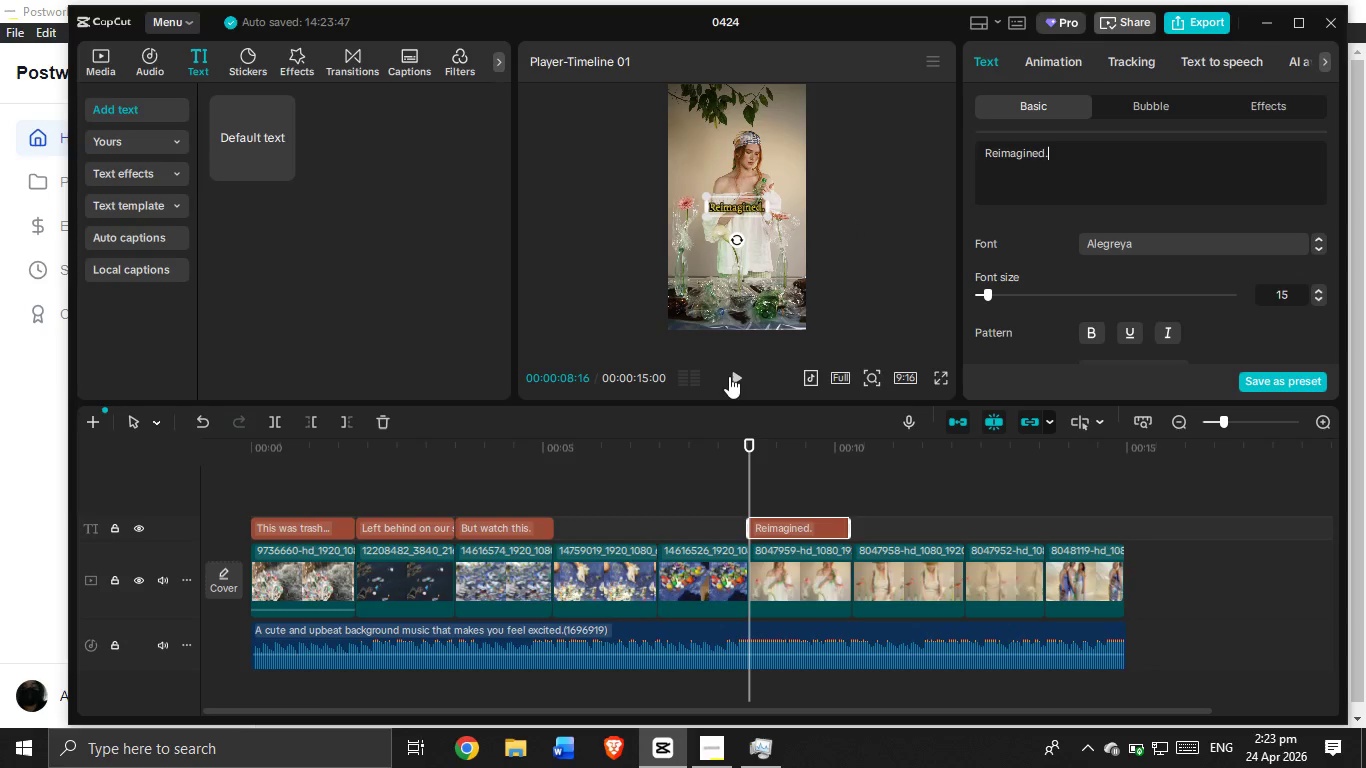 
wait(5.39)
 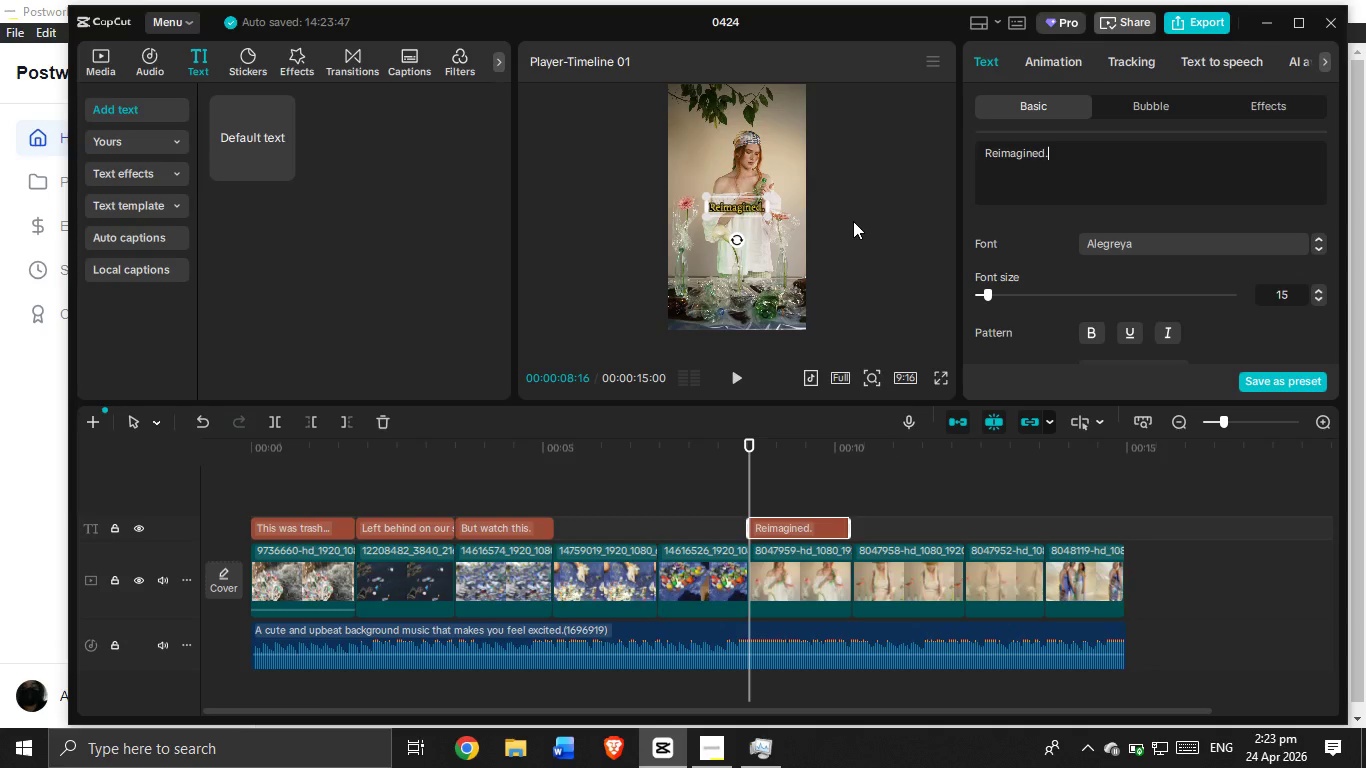 
key(Alt+Tab)
 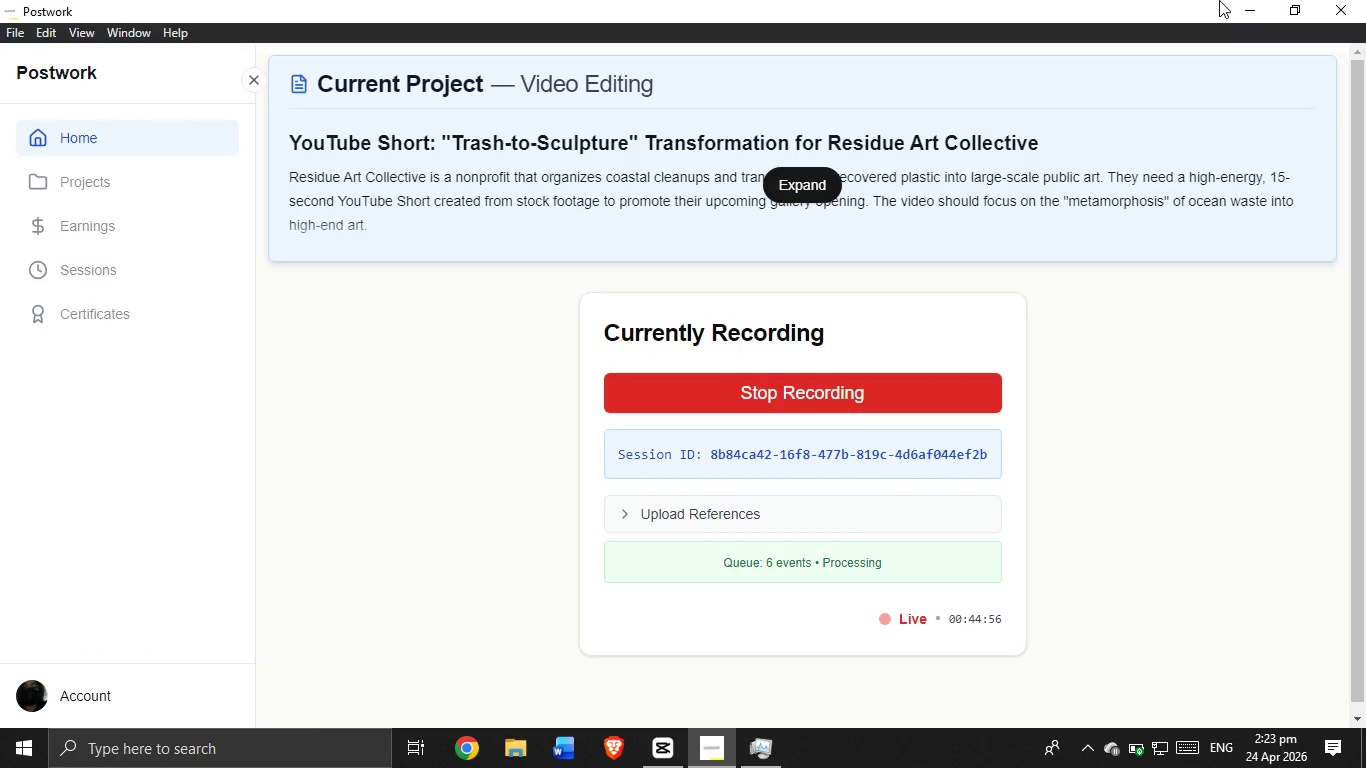 
left_click([1245, 1])
 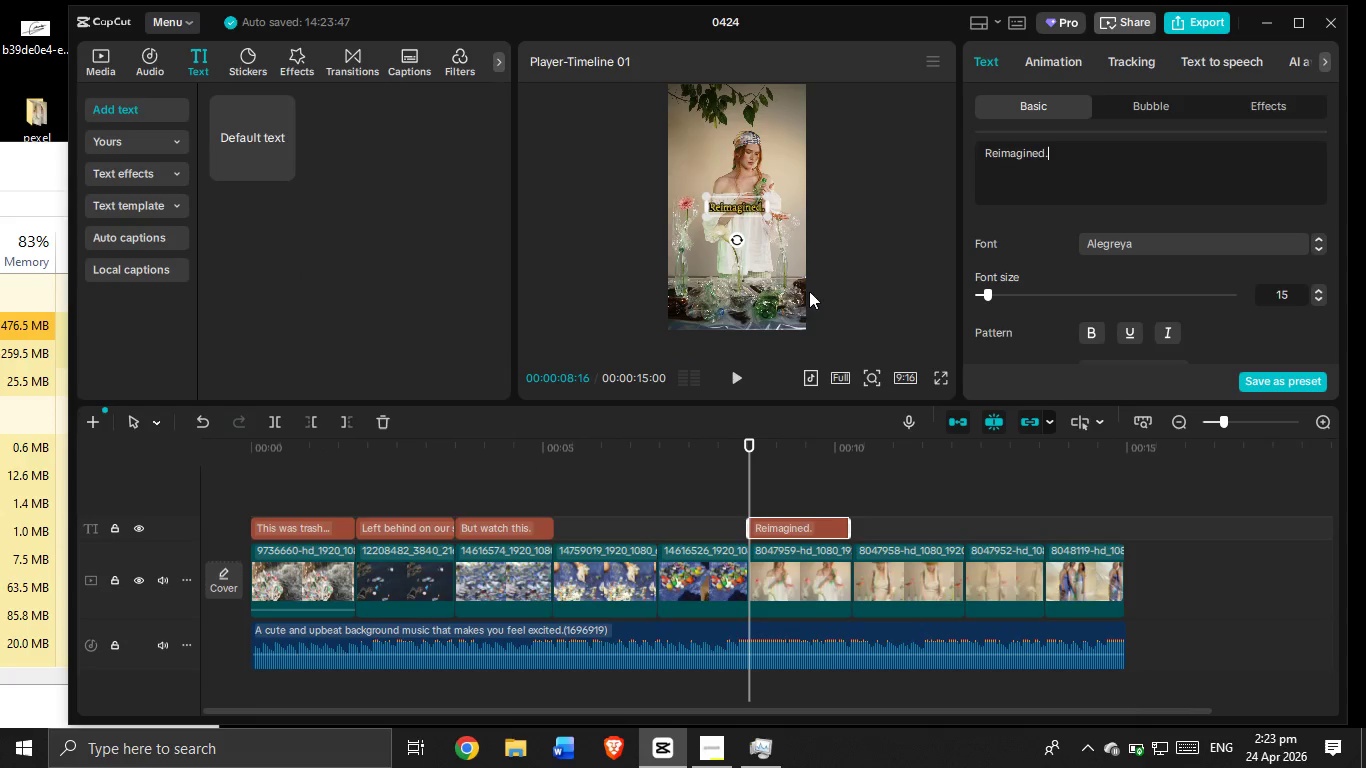 
key(Alt+AltLeft)
 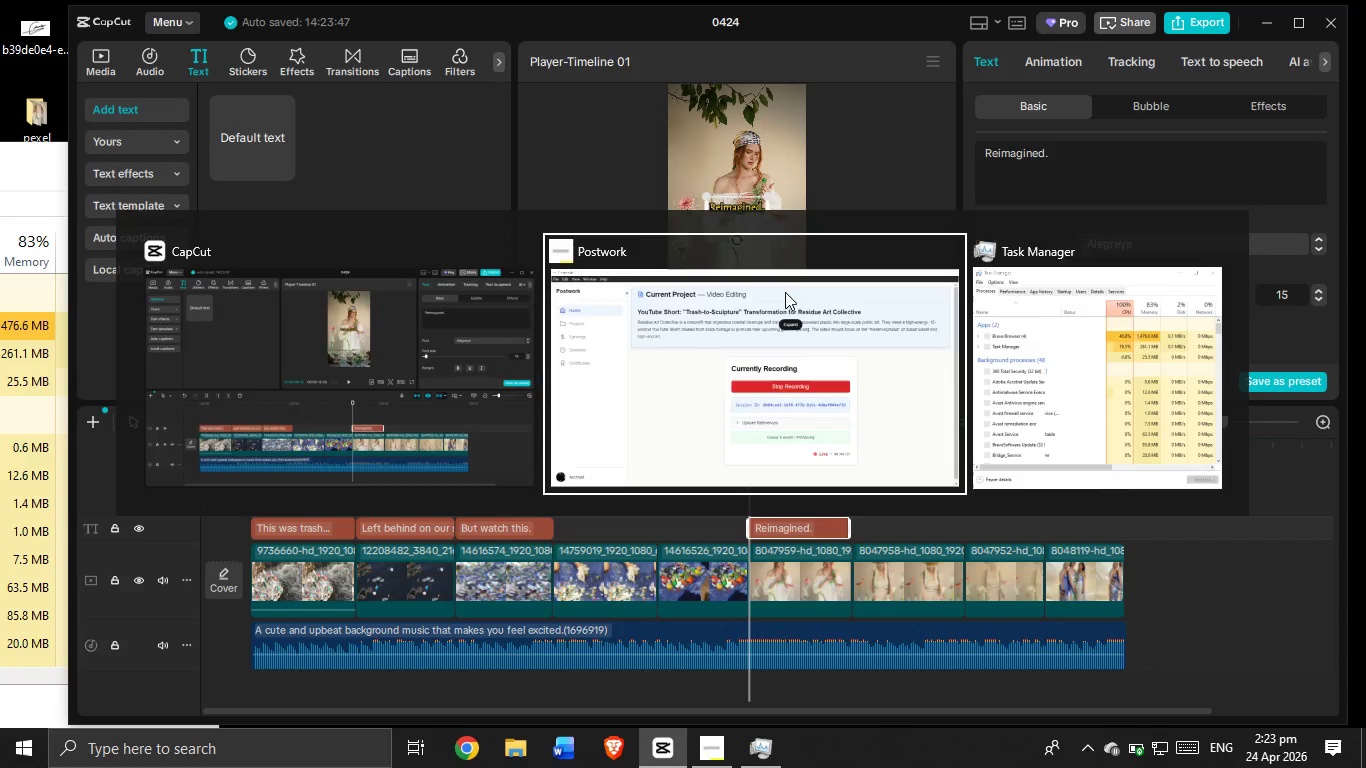 
key(Alt+Tab)